 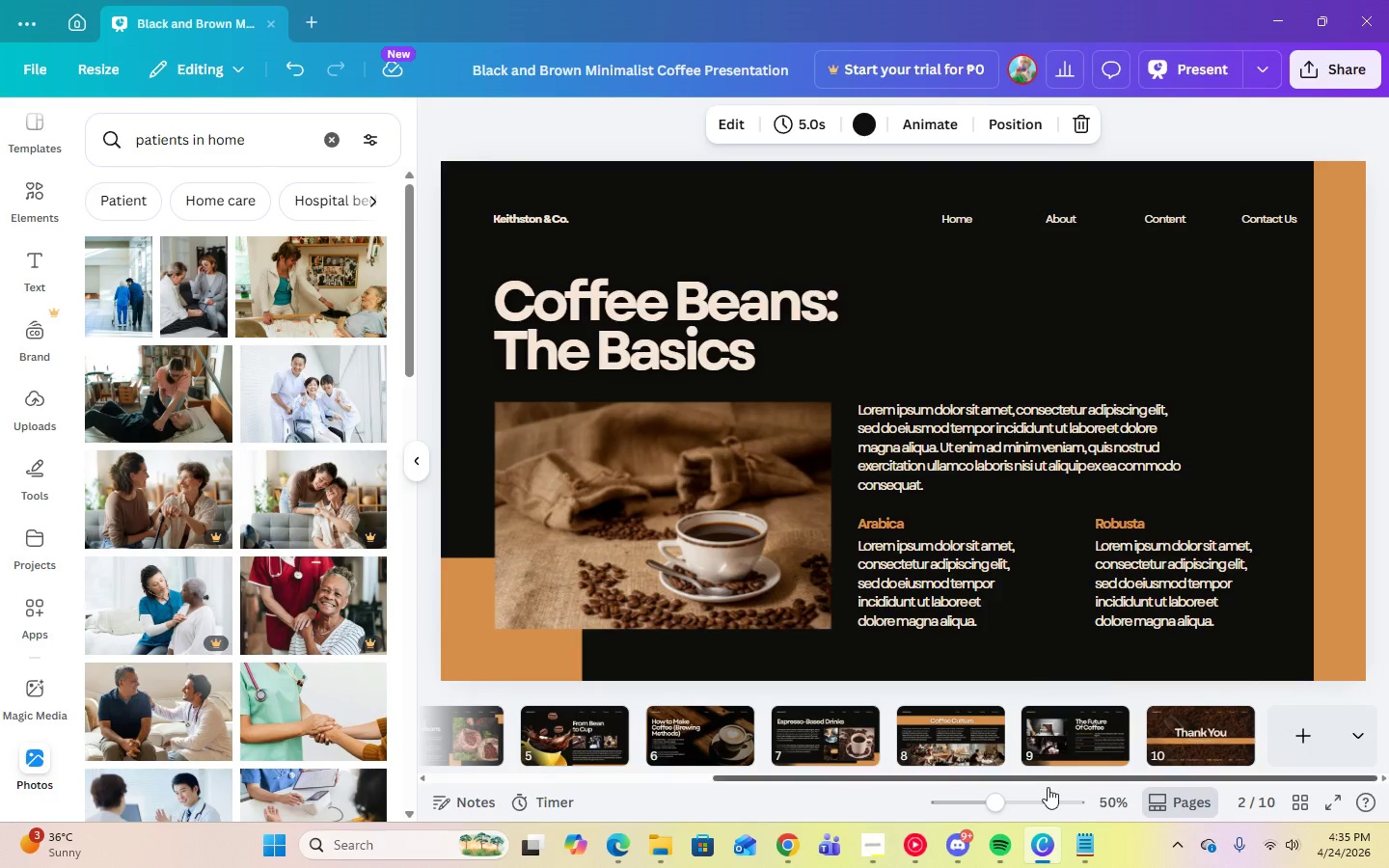 
left_click_drag(start_coordinate=[1041, 778], to_coordinate=[669, 787])
 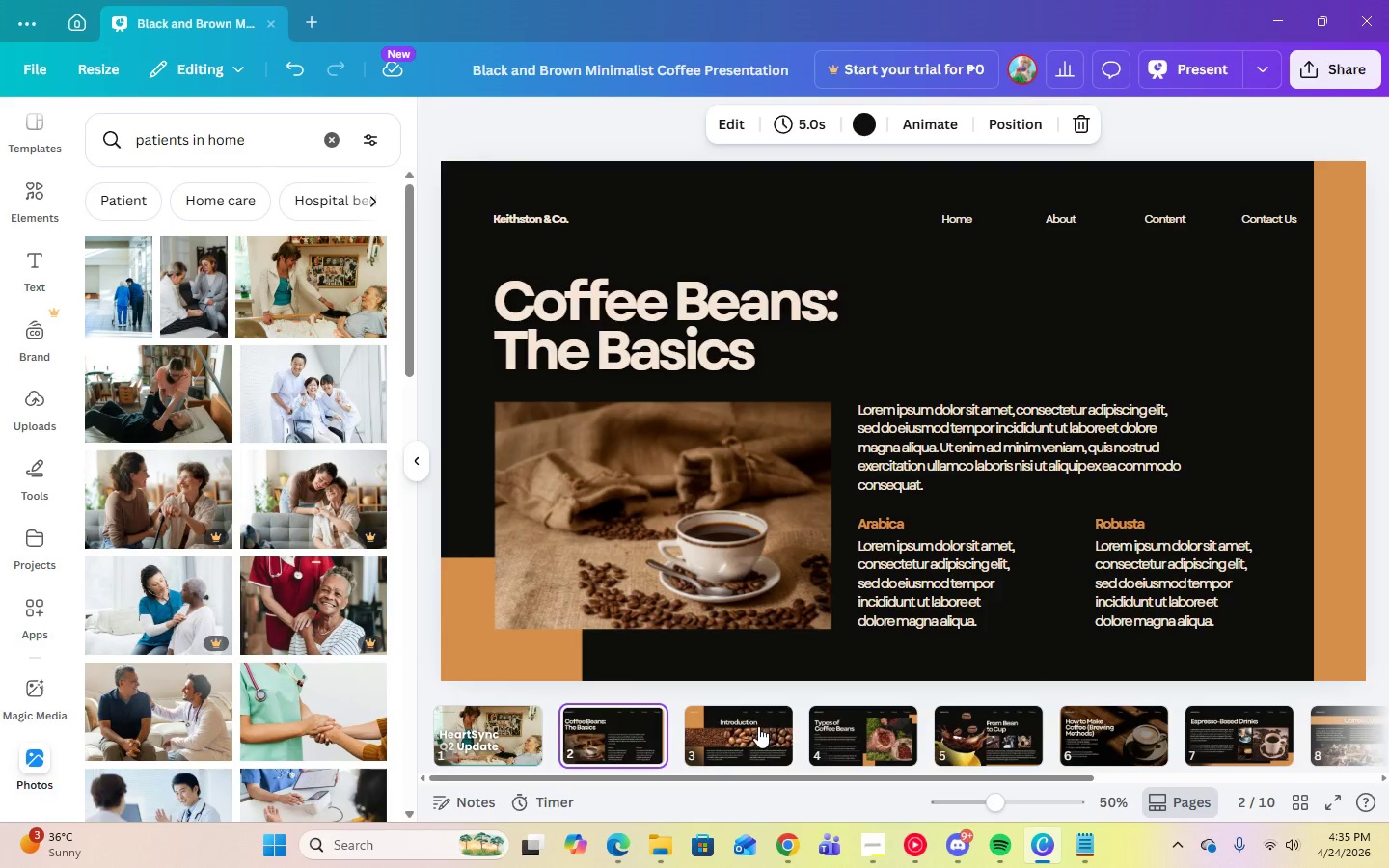 
left_click([758, 726])
 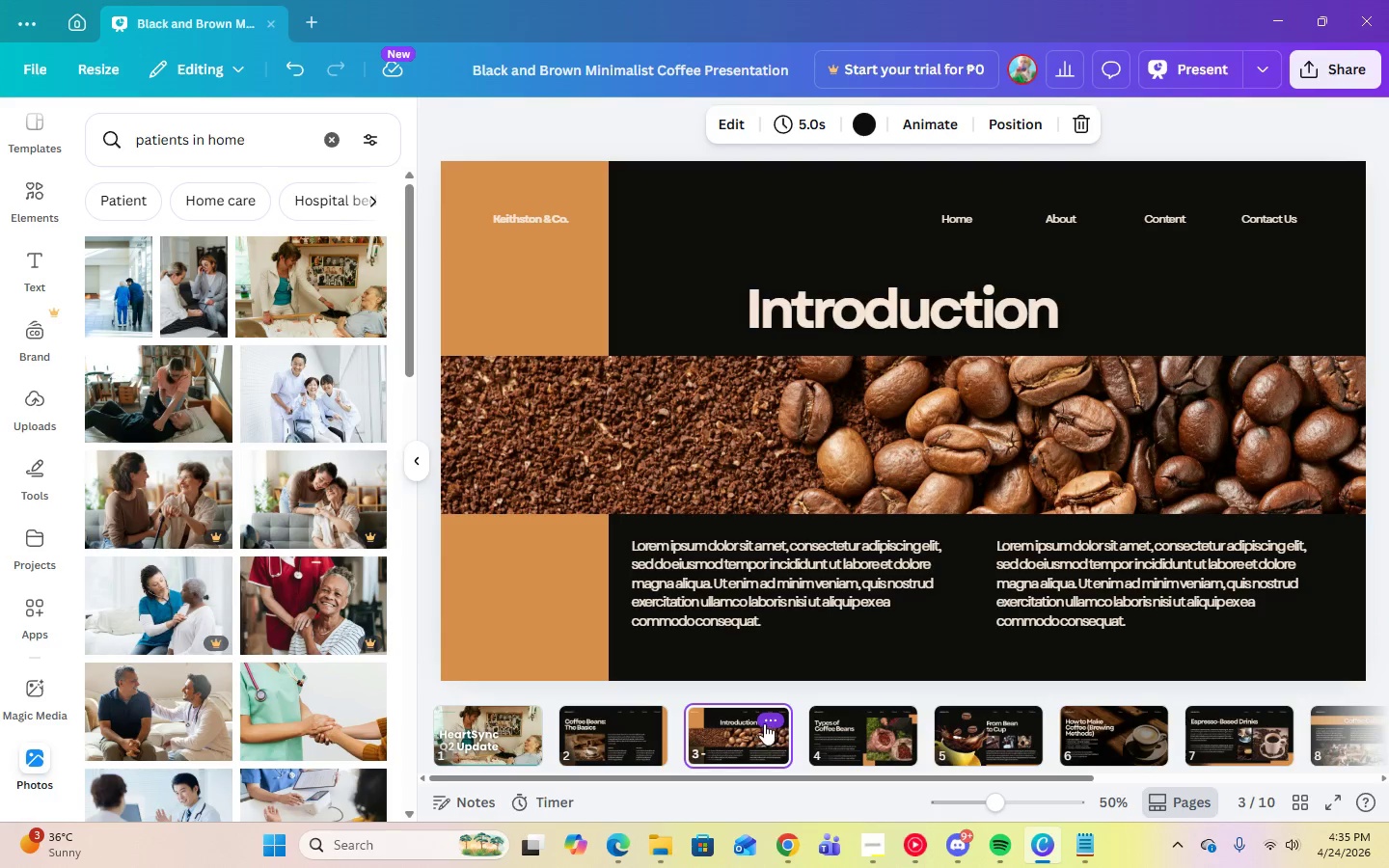 
left_click_drag(start_coordinate=[731, 739], to_coordinate=[572, 723])
 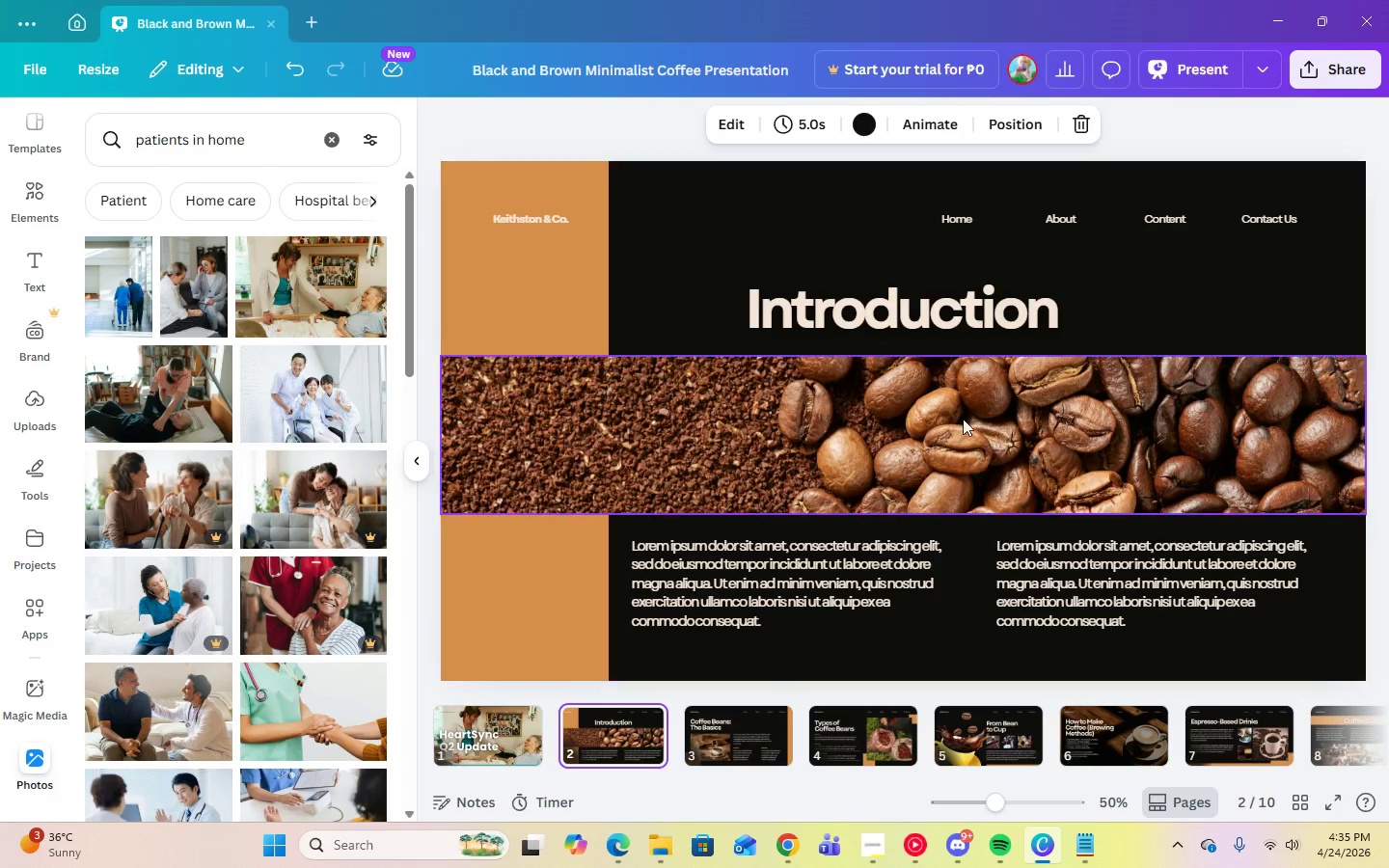 
left_click([963, 416])
 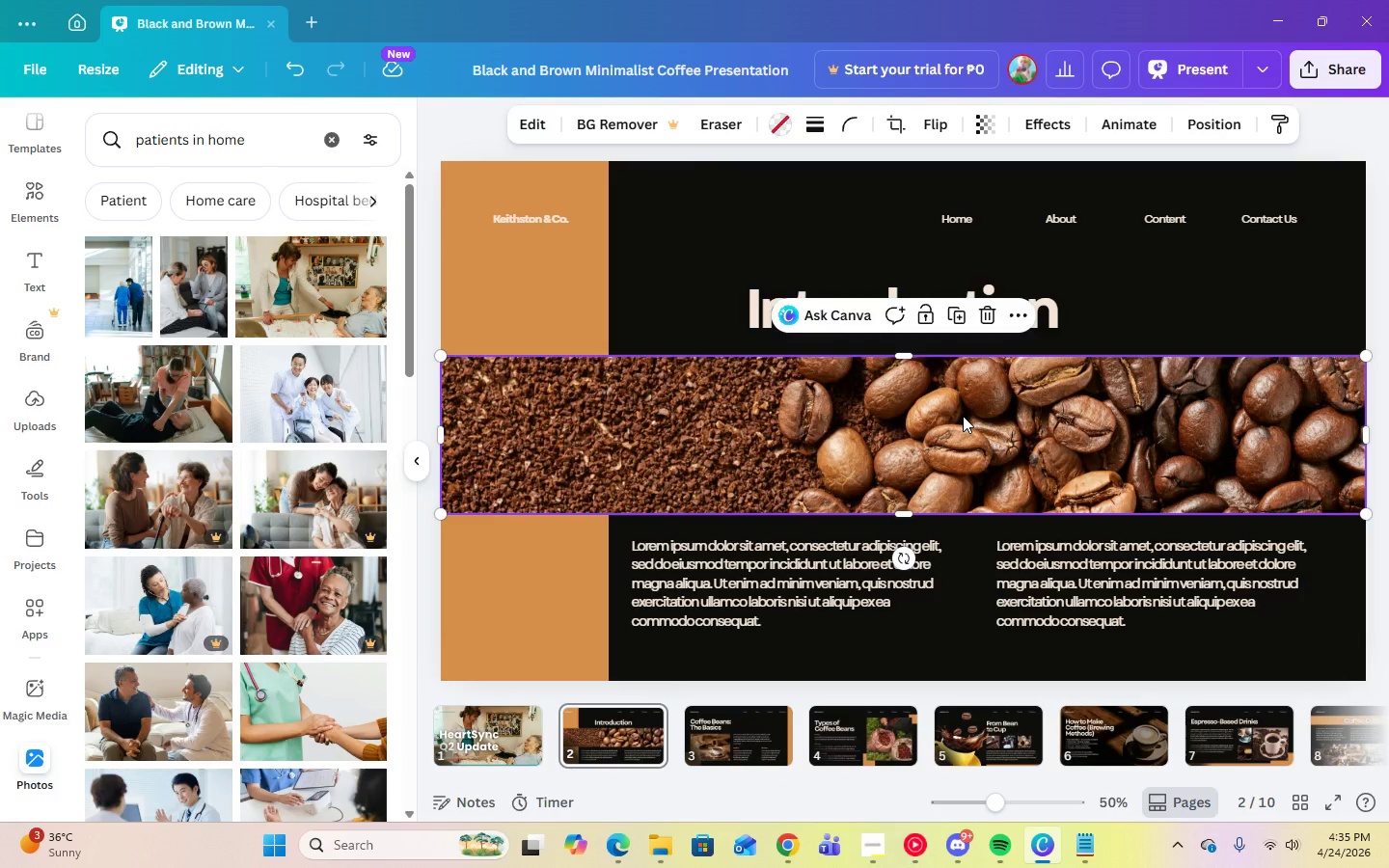 
key(Delete)
 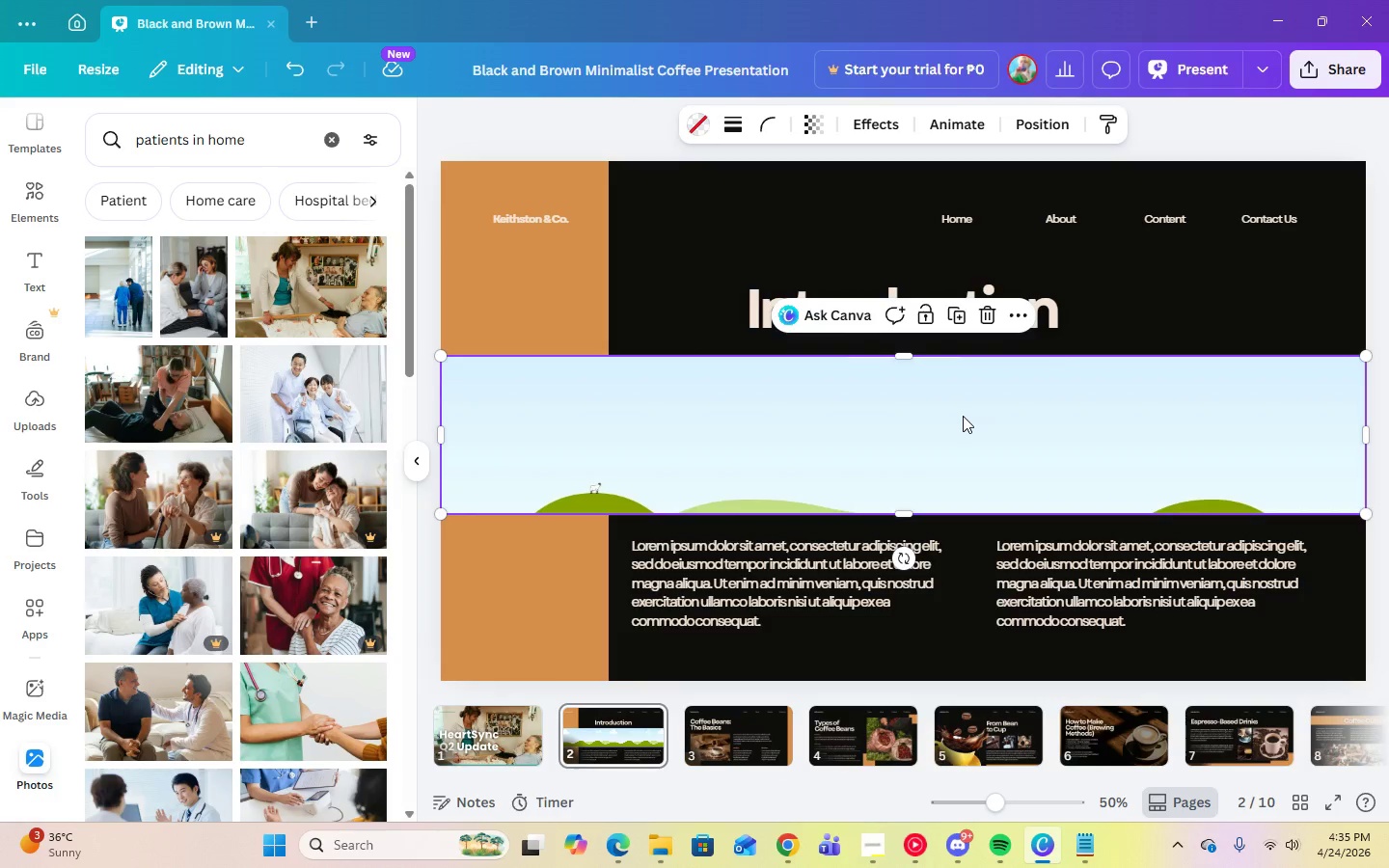 
key(Delete)
 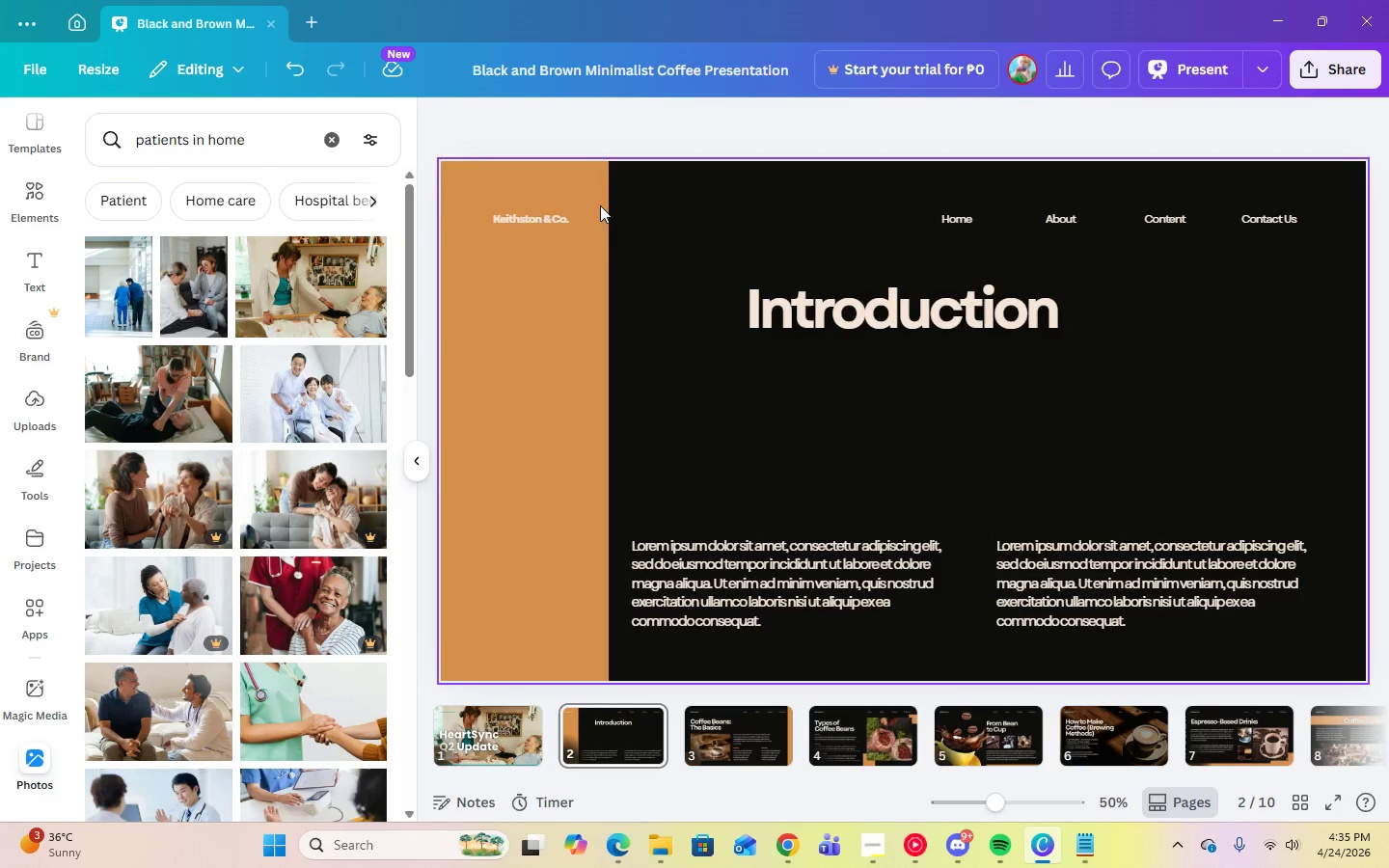 
double_click([551, 221])
 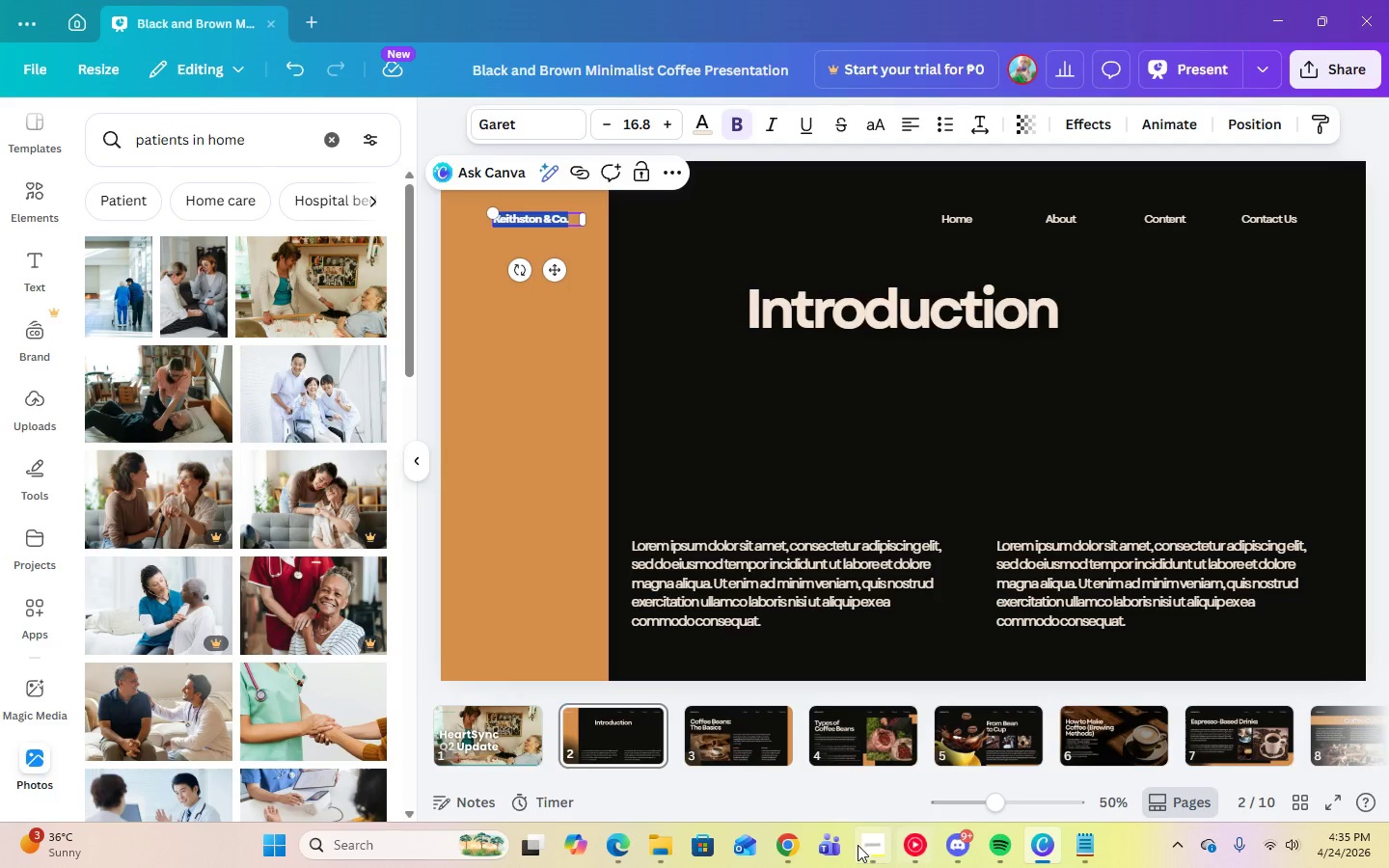 
left_click([867, 848])